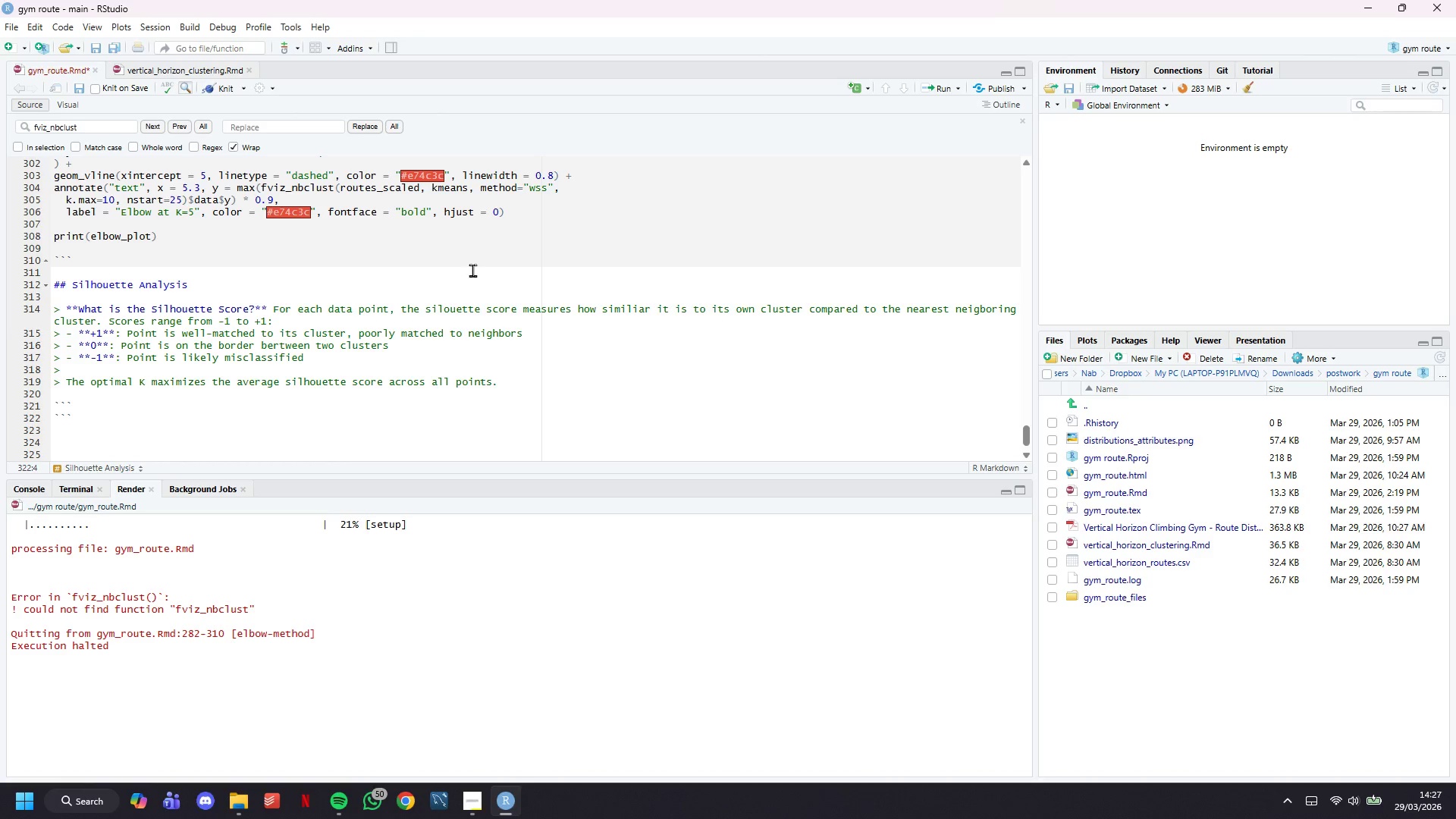 
key(ArrowUp)
 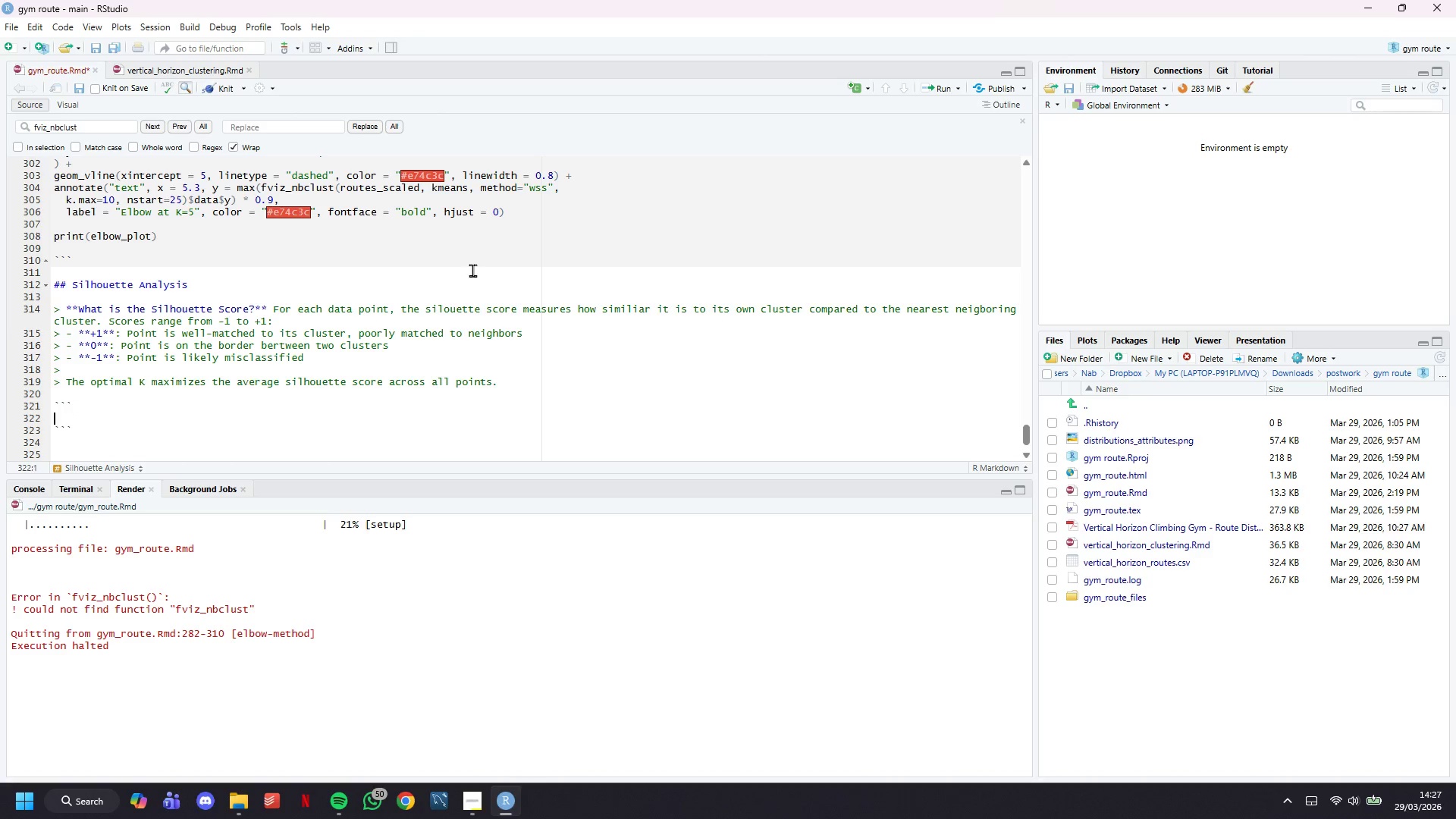 
key(Enter)
 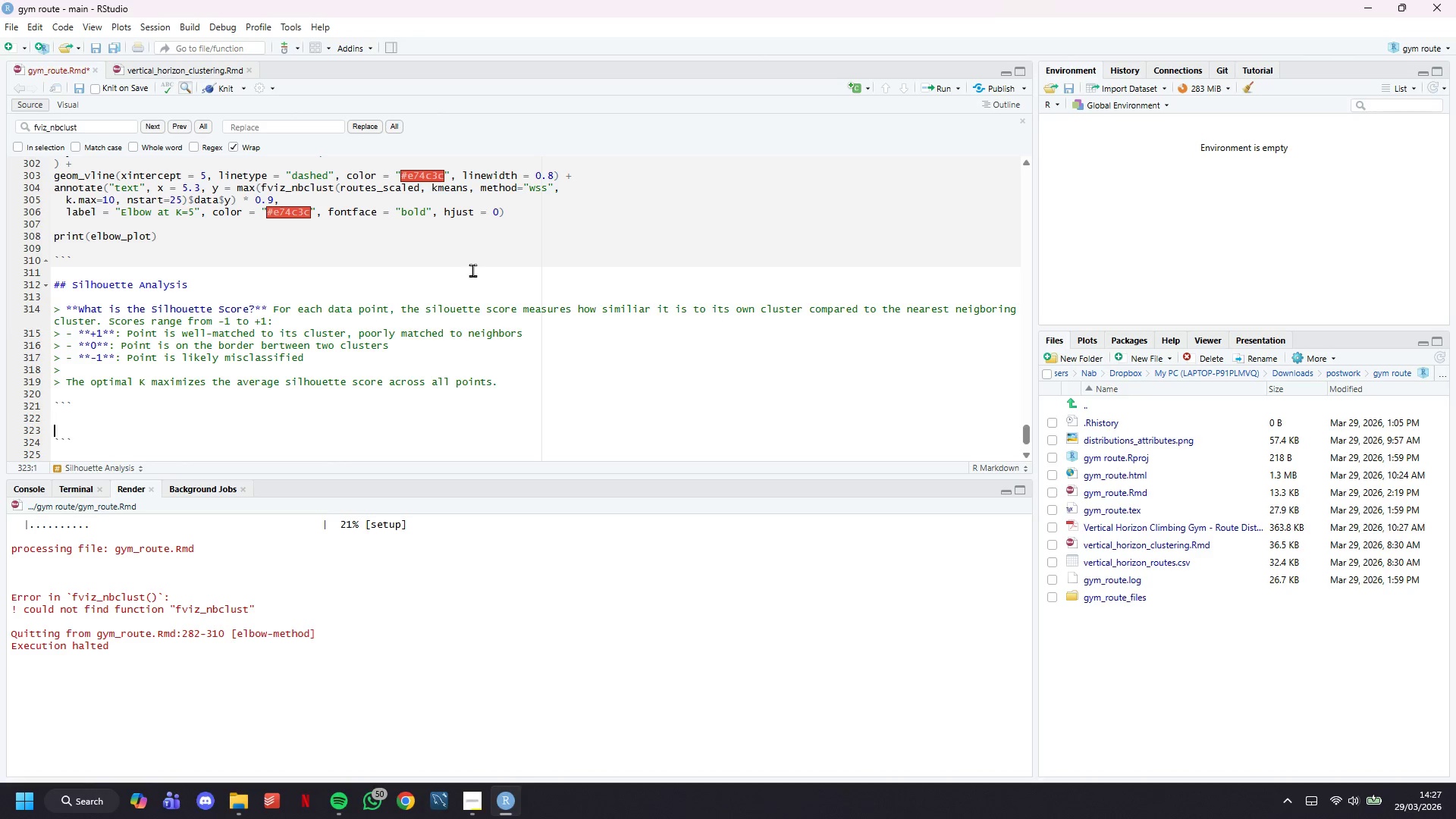 
key(Enter)
 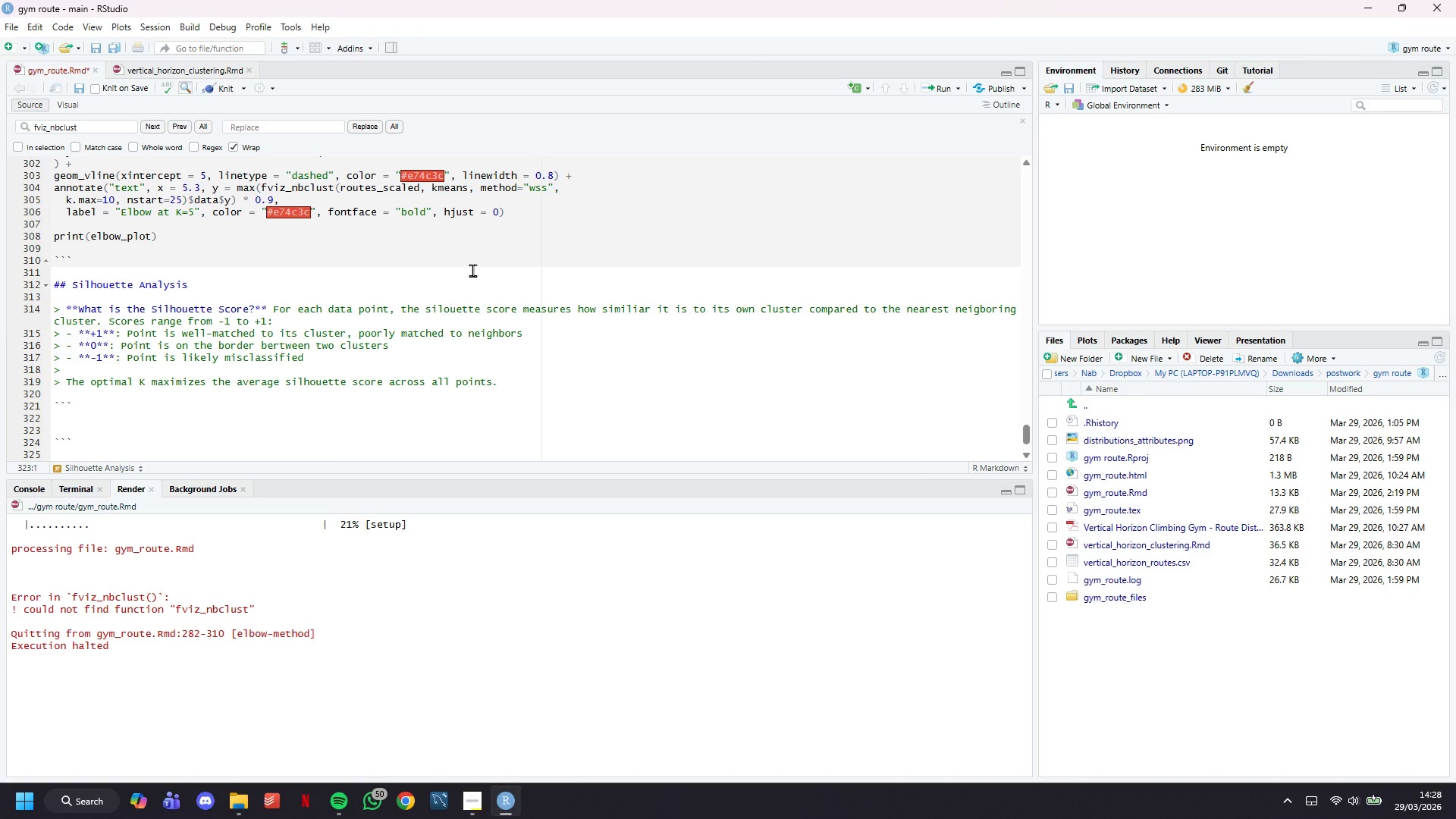 
wait(19.69)
 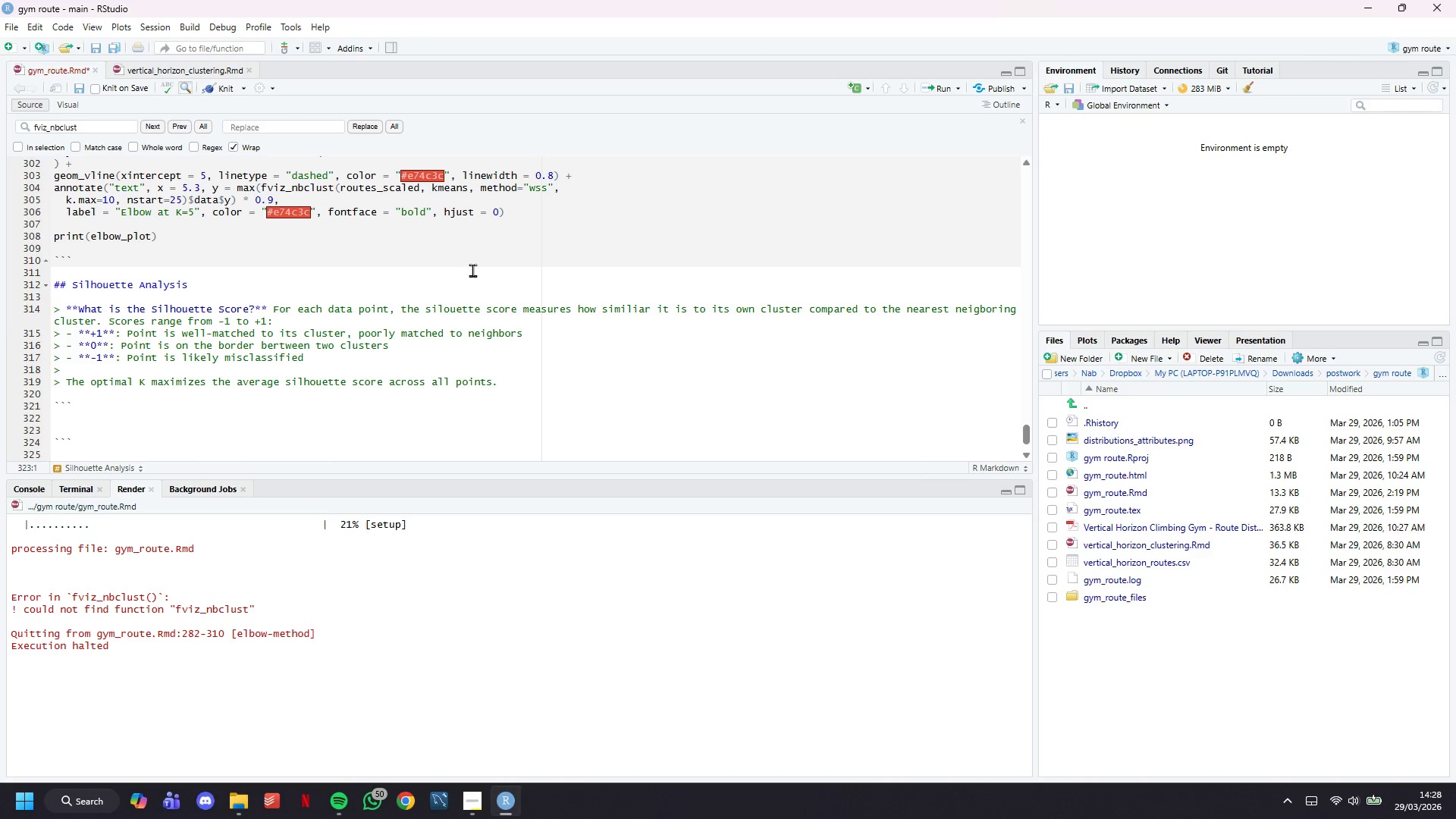 
key(ArrowLeft)
 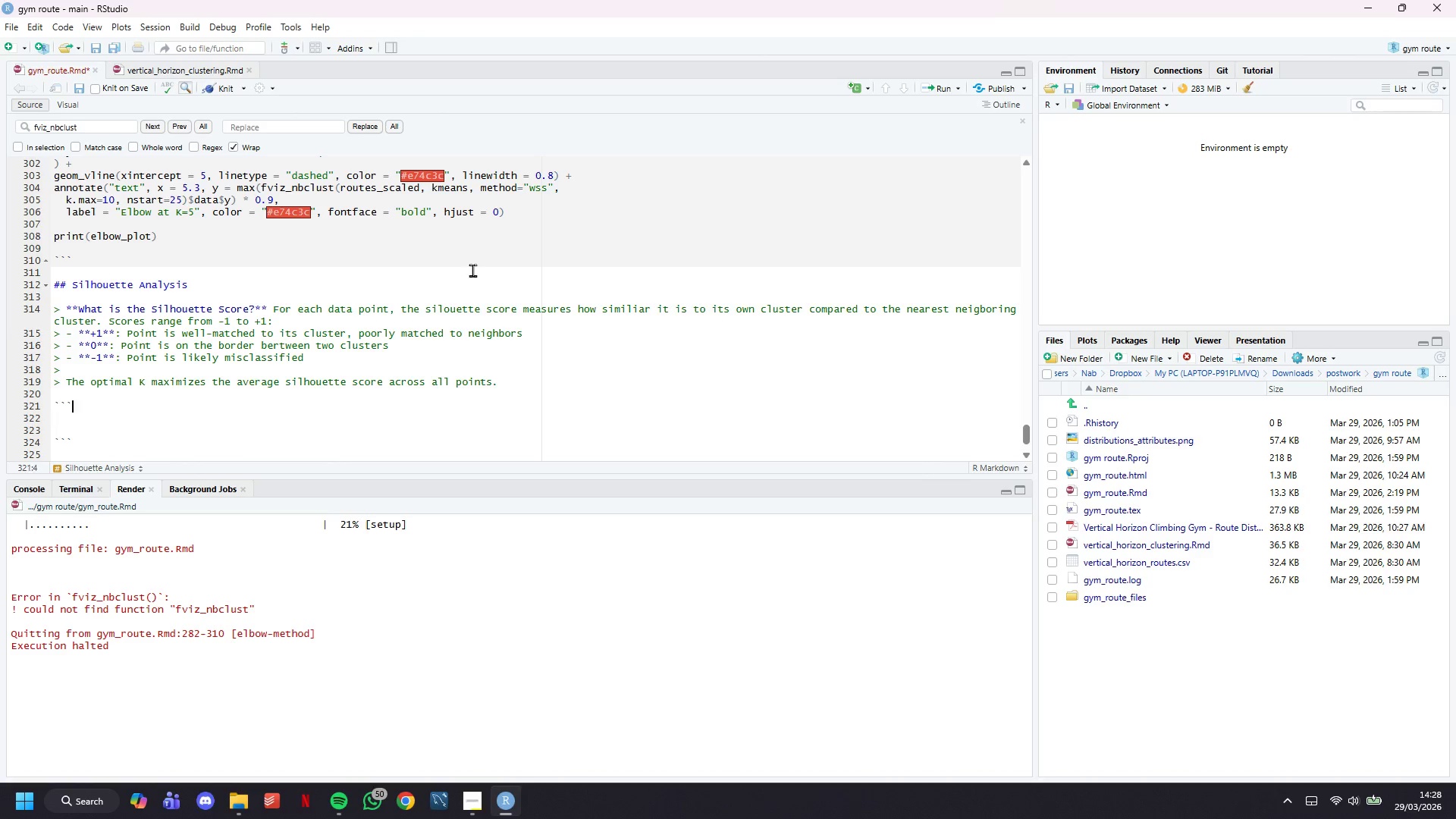 
key(ArrowLeft)
 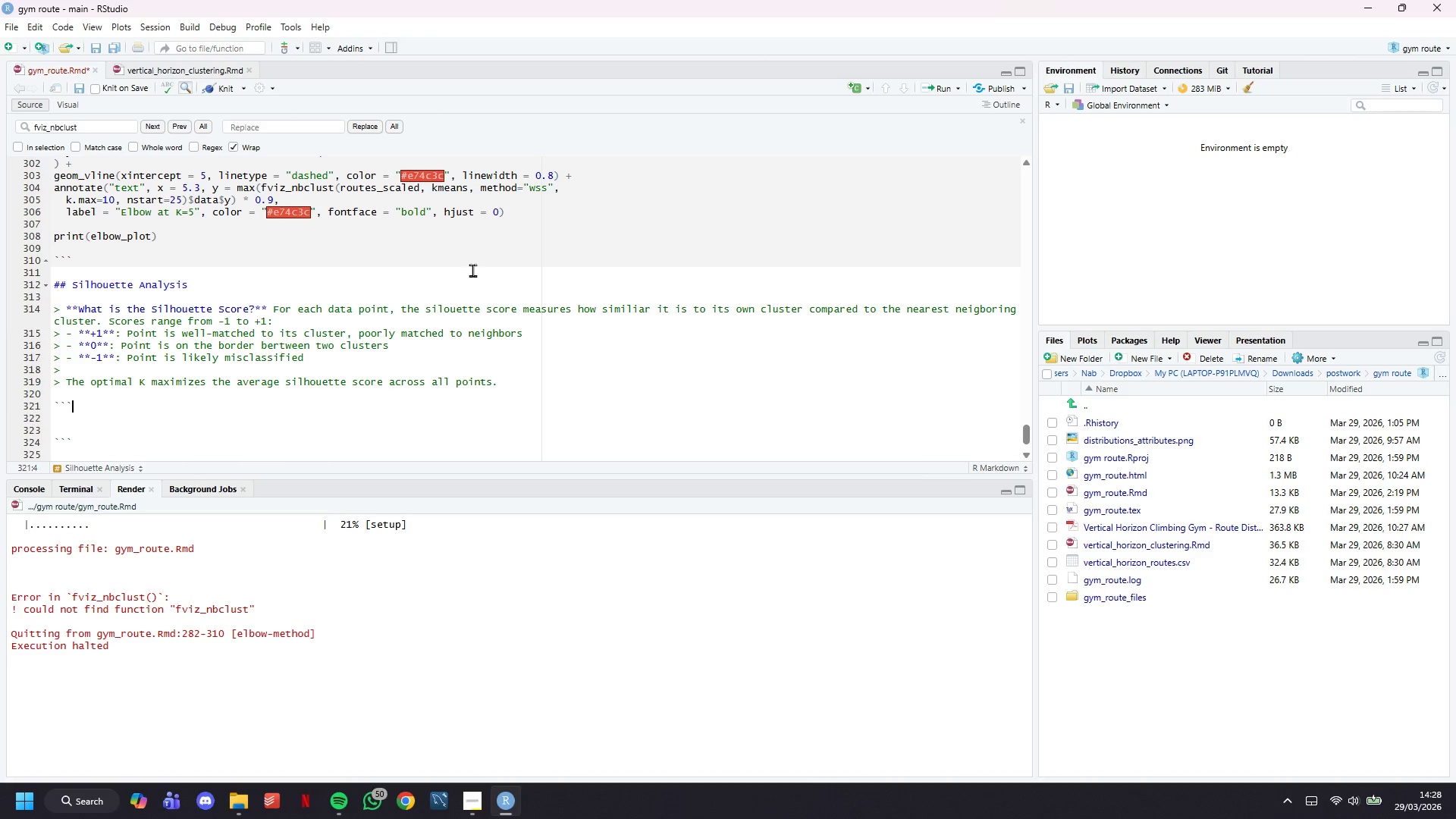 
key(Shift+BracketLeft)
 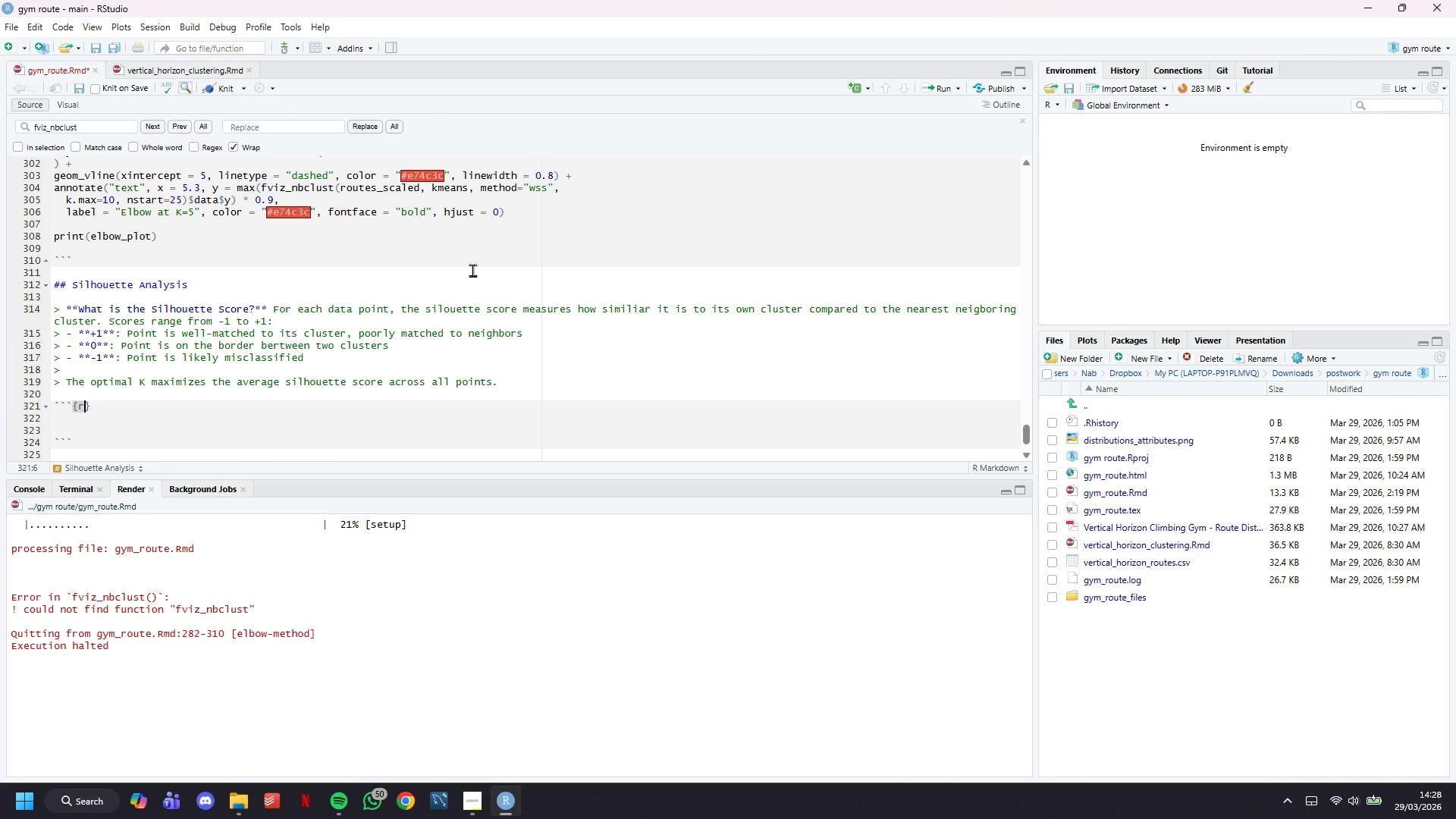 
key(R)
 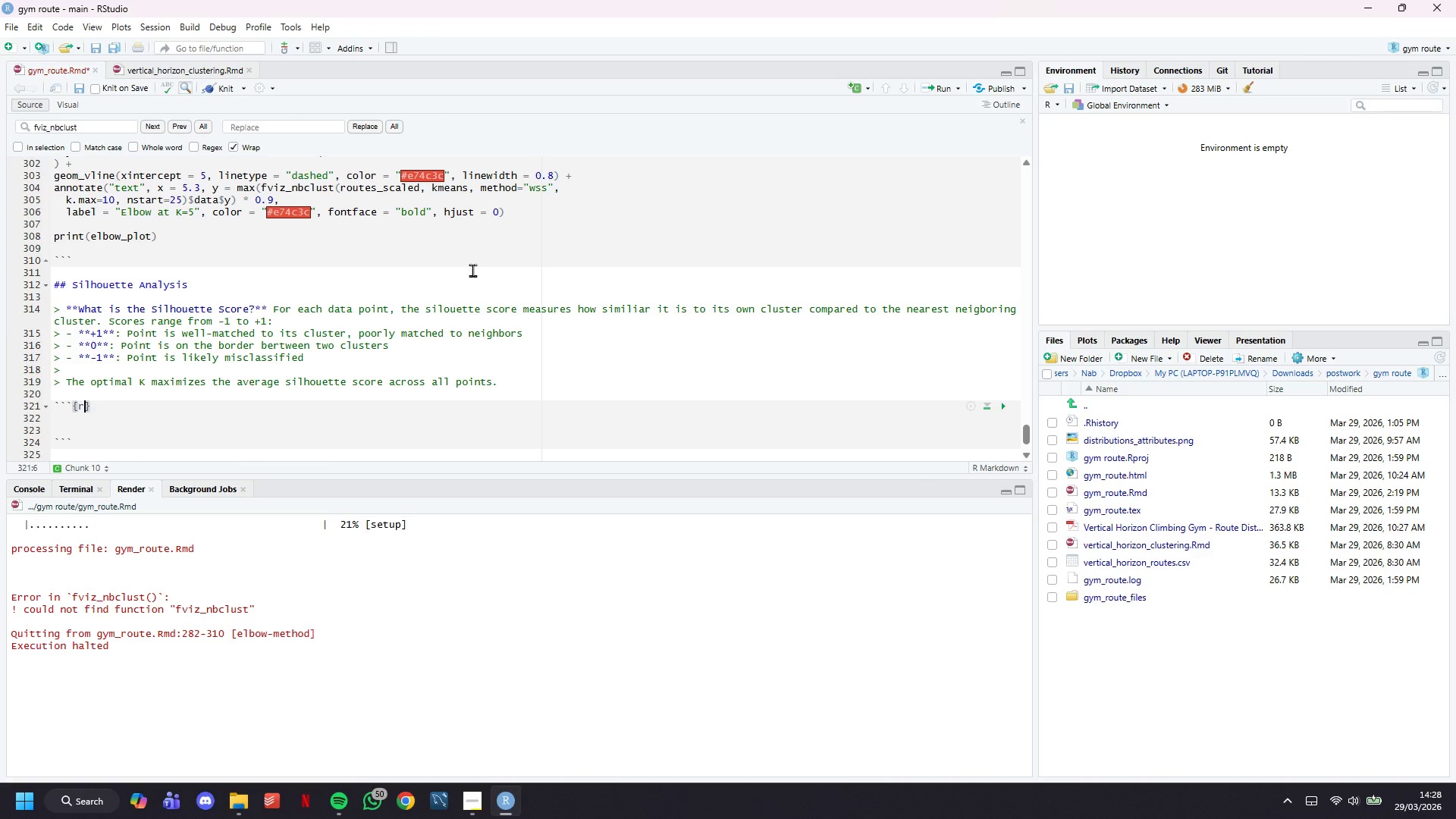 
key(Space)
 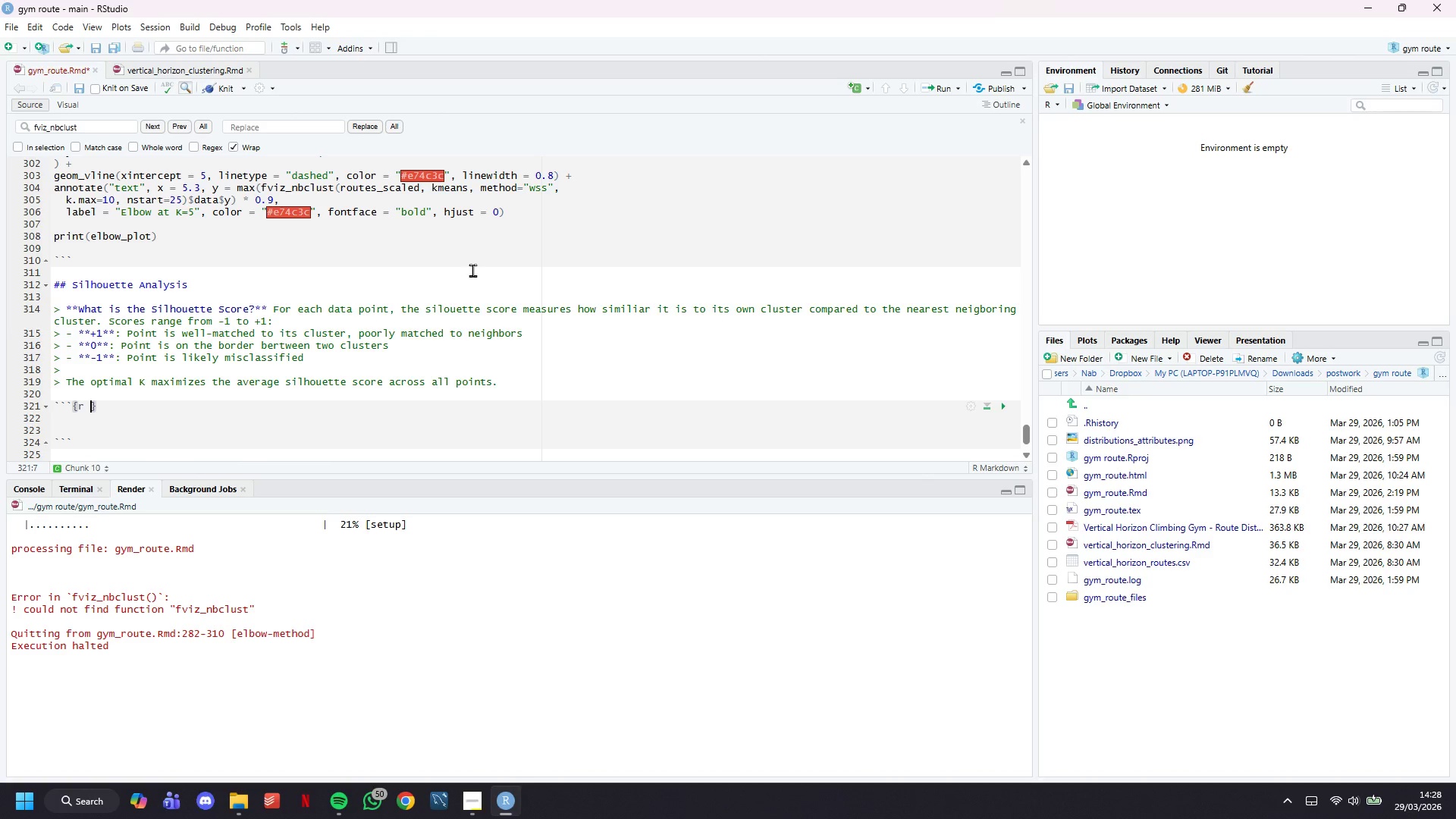 
wait(8.95)
 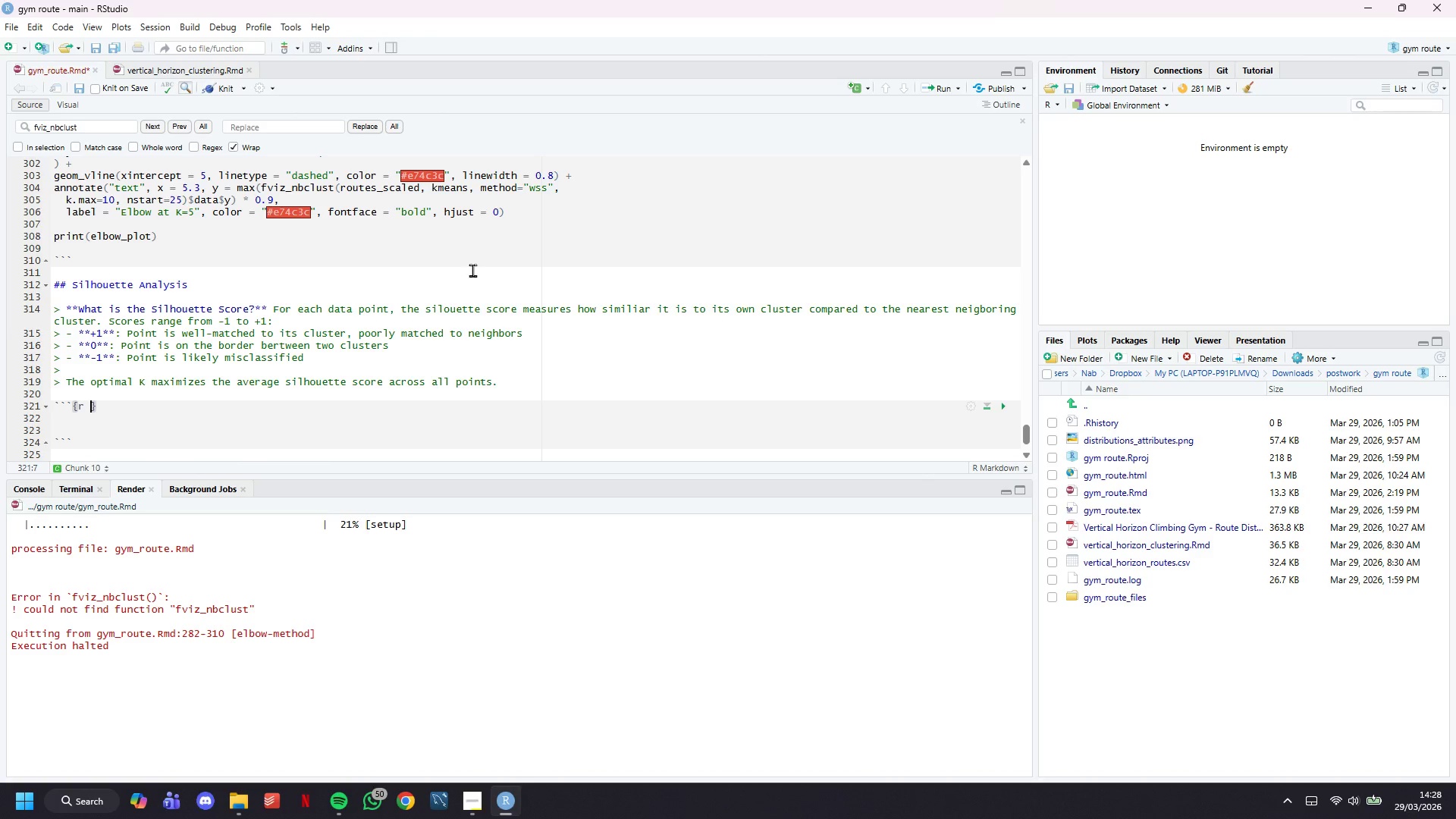 
left_click([469, 802])